 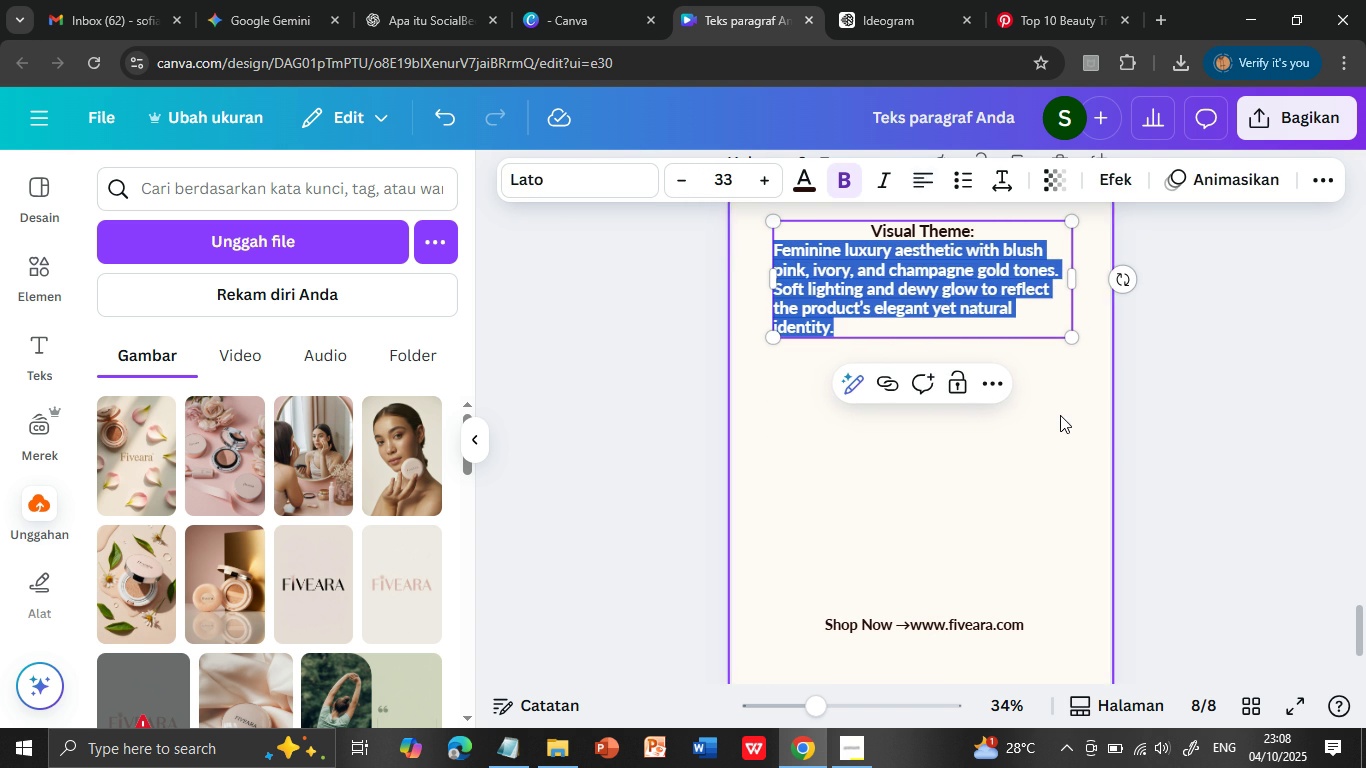 
left_click([1060, 415])
 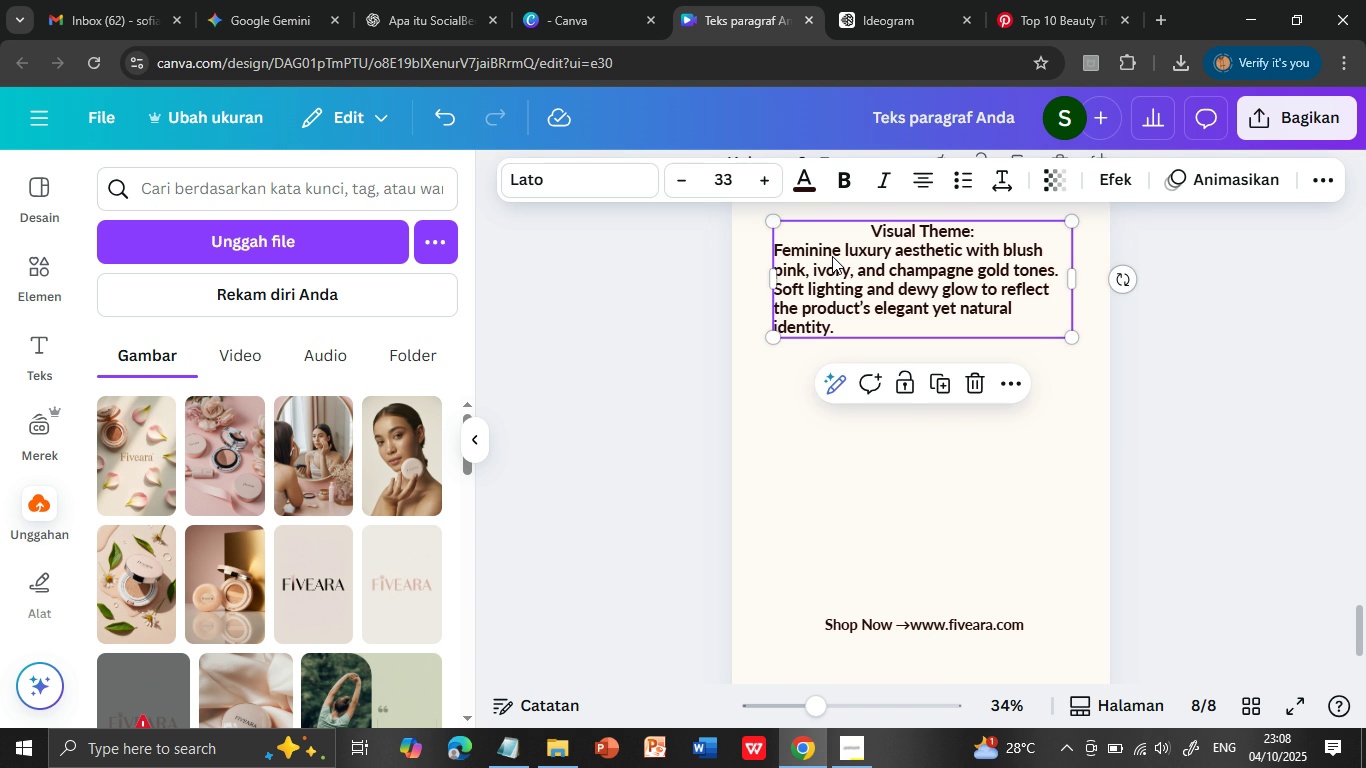 
left_click([833, 260])
 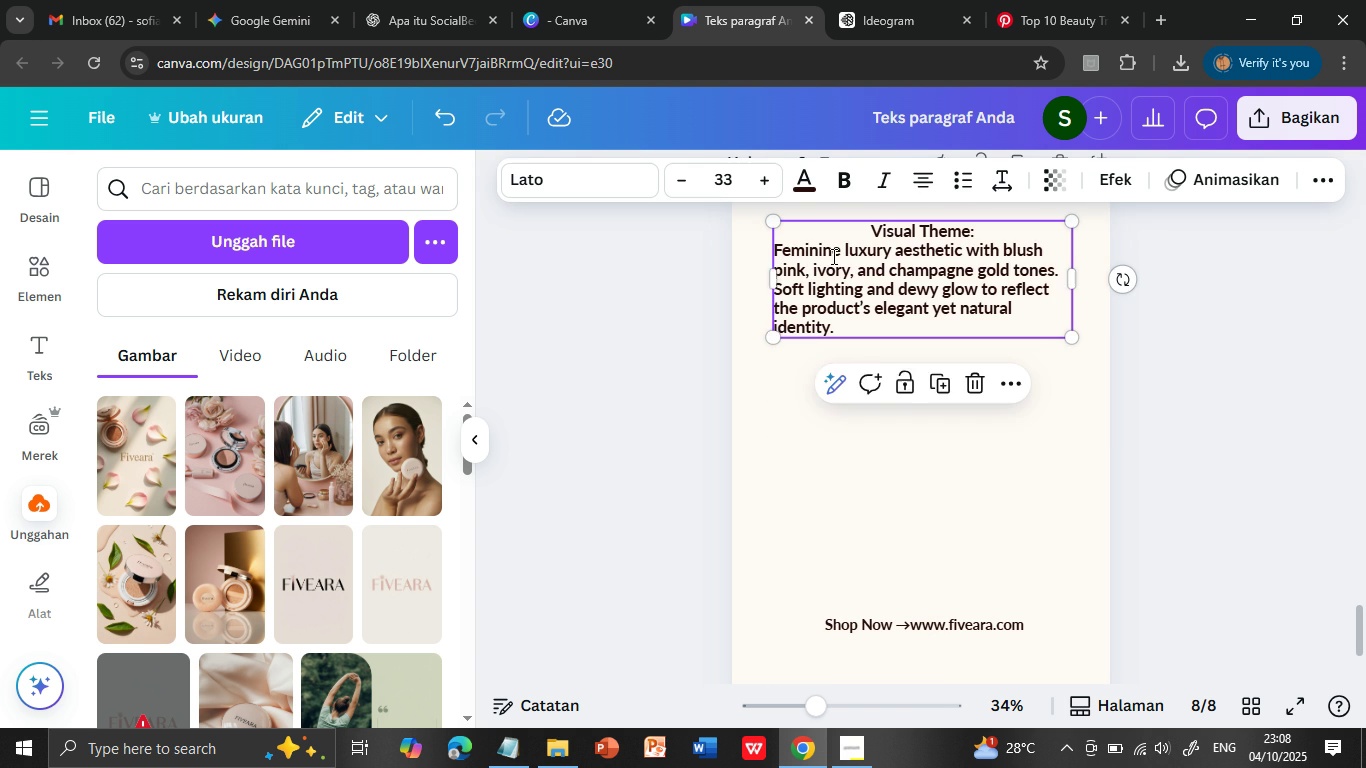 
double_click([832, 256])
 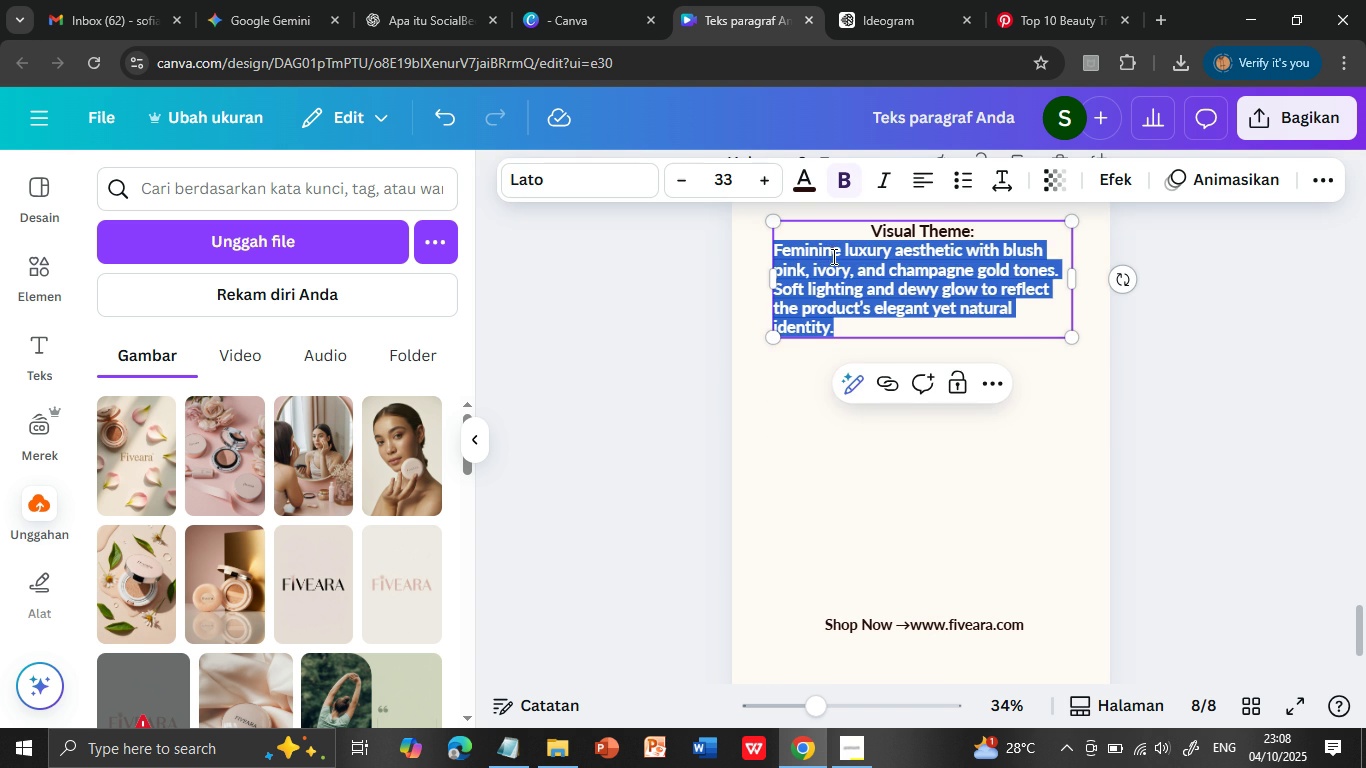 
triple_click([832, 256])
 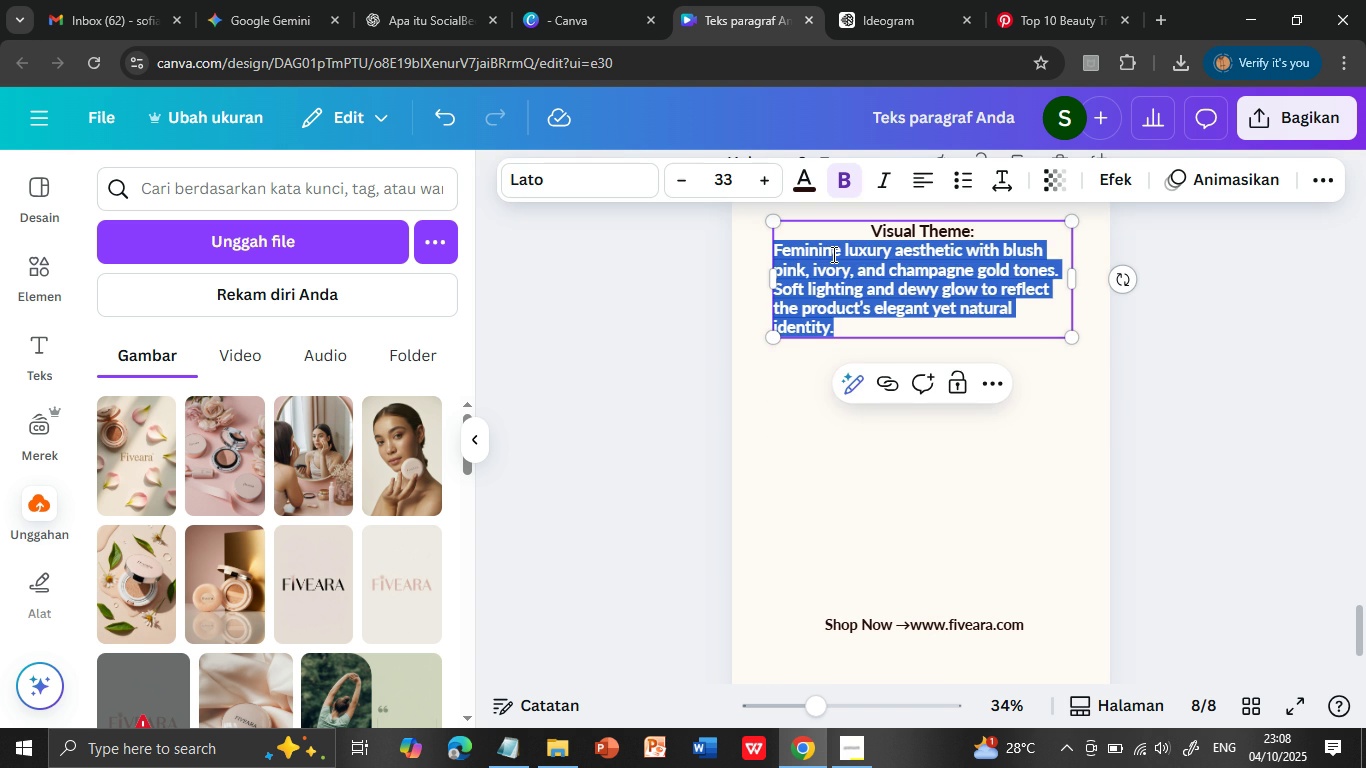 
key(Shift+ShiftLeft)
 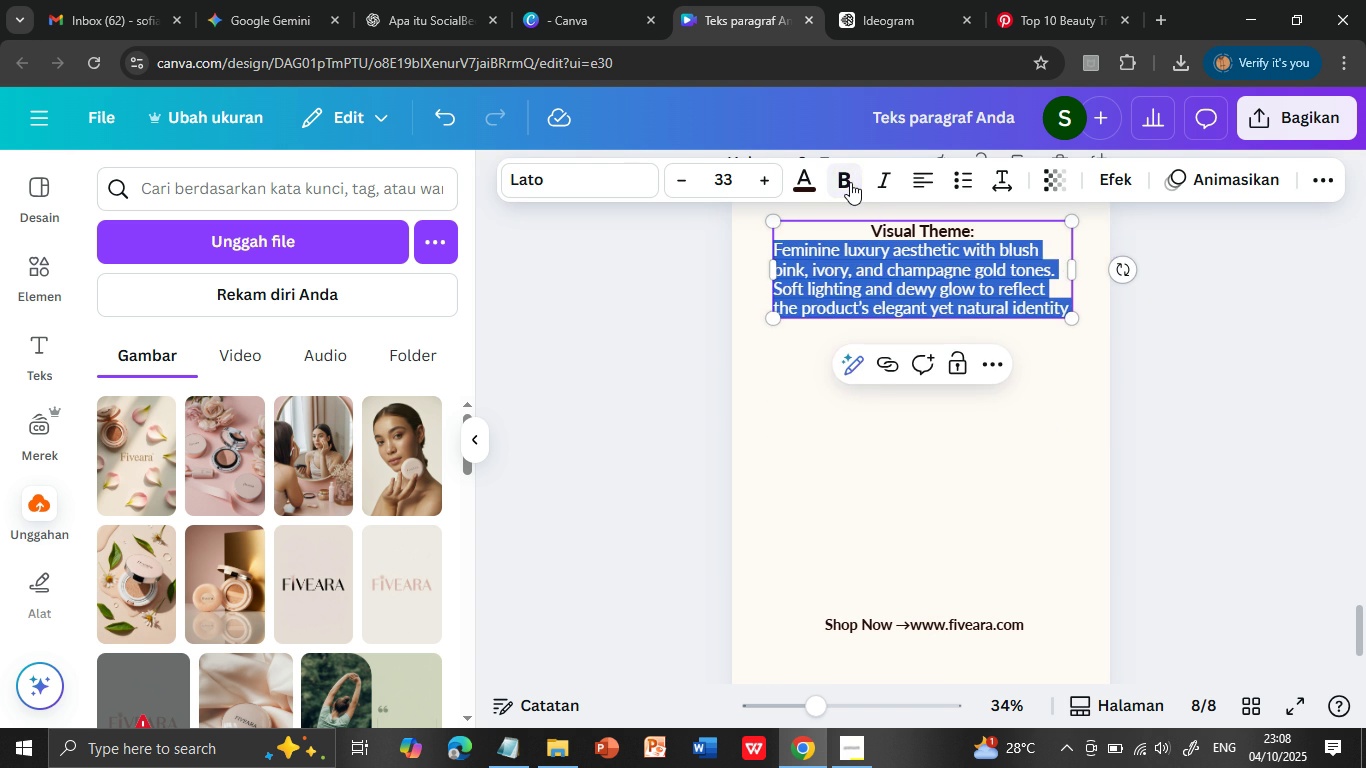 
left_click([850, 182])
 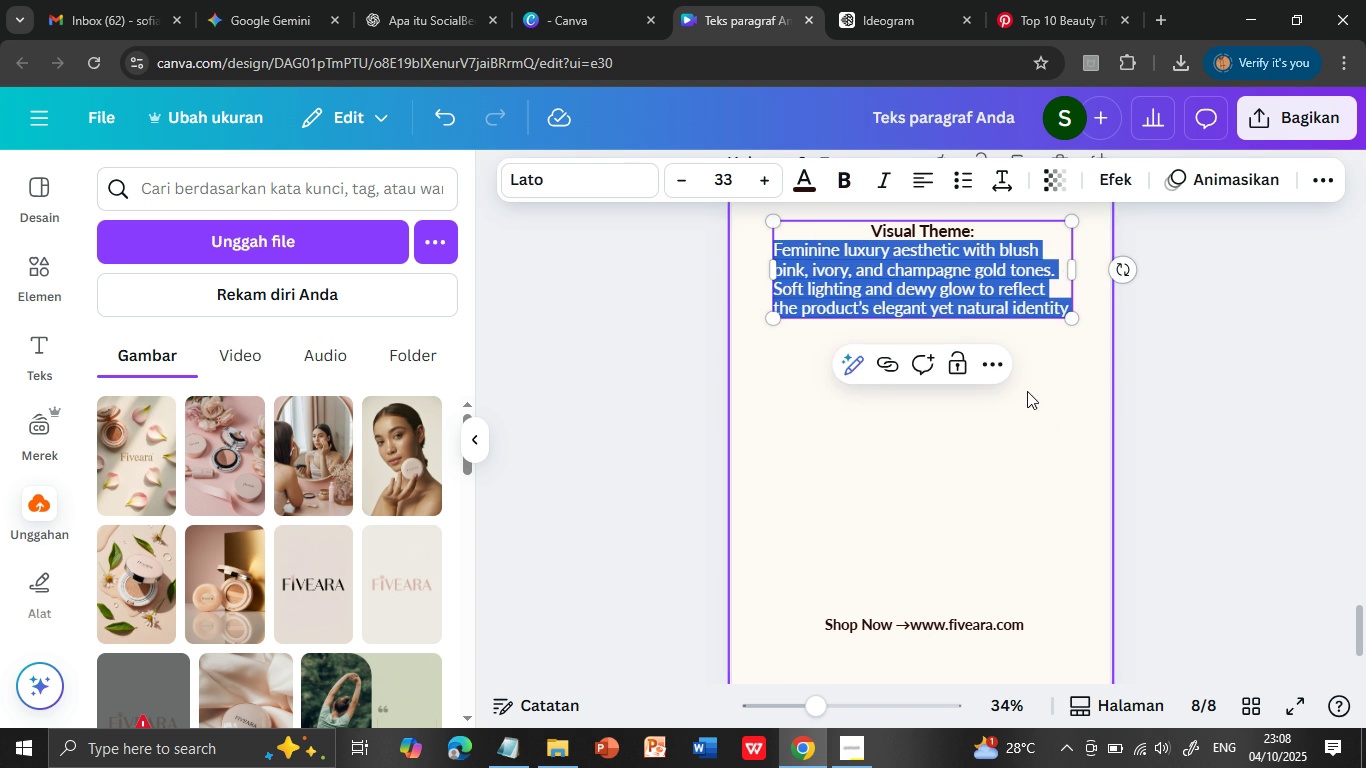 
left_click([1039, 417])
 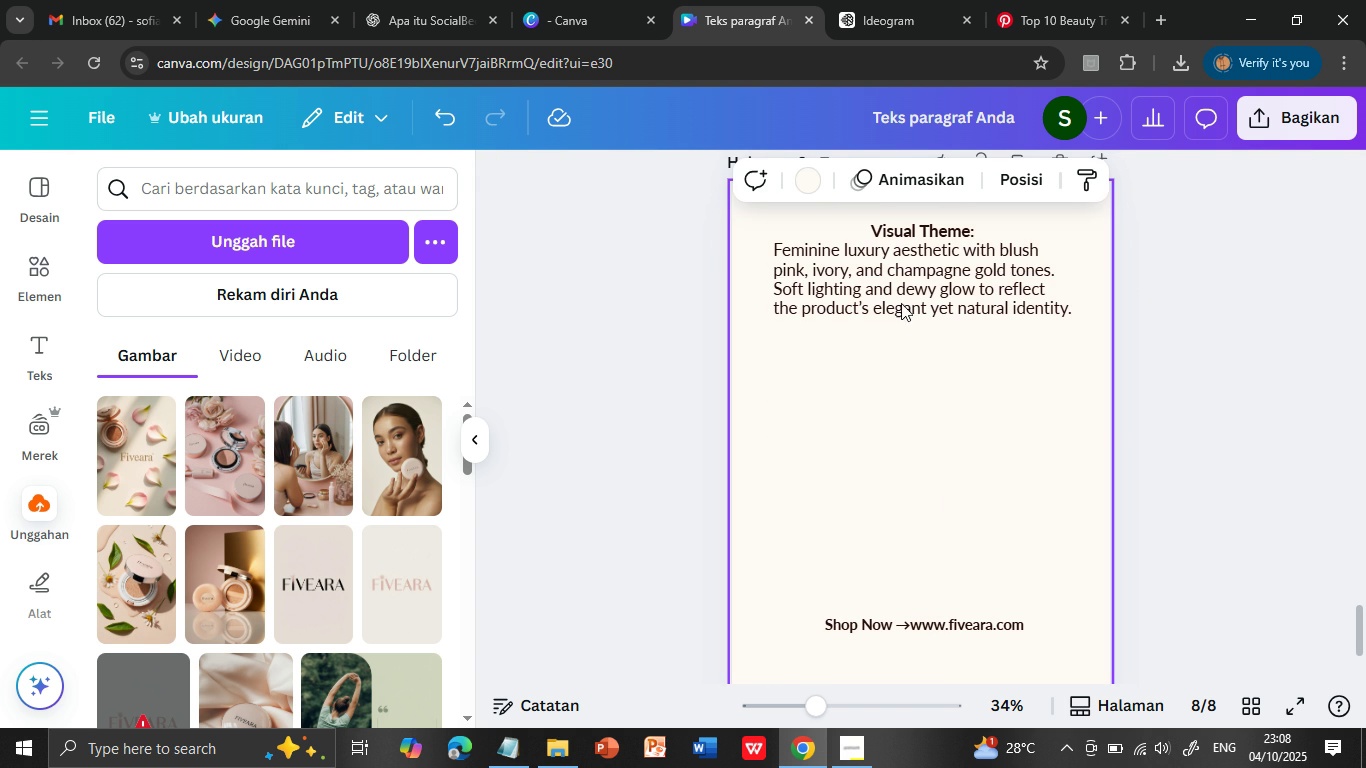 
left_click([898, 255])
 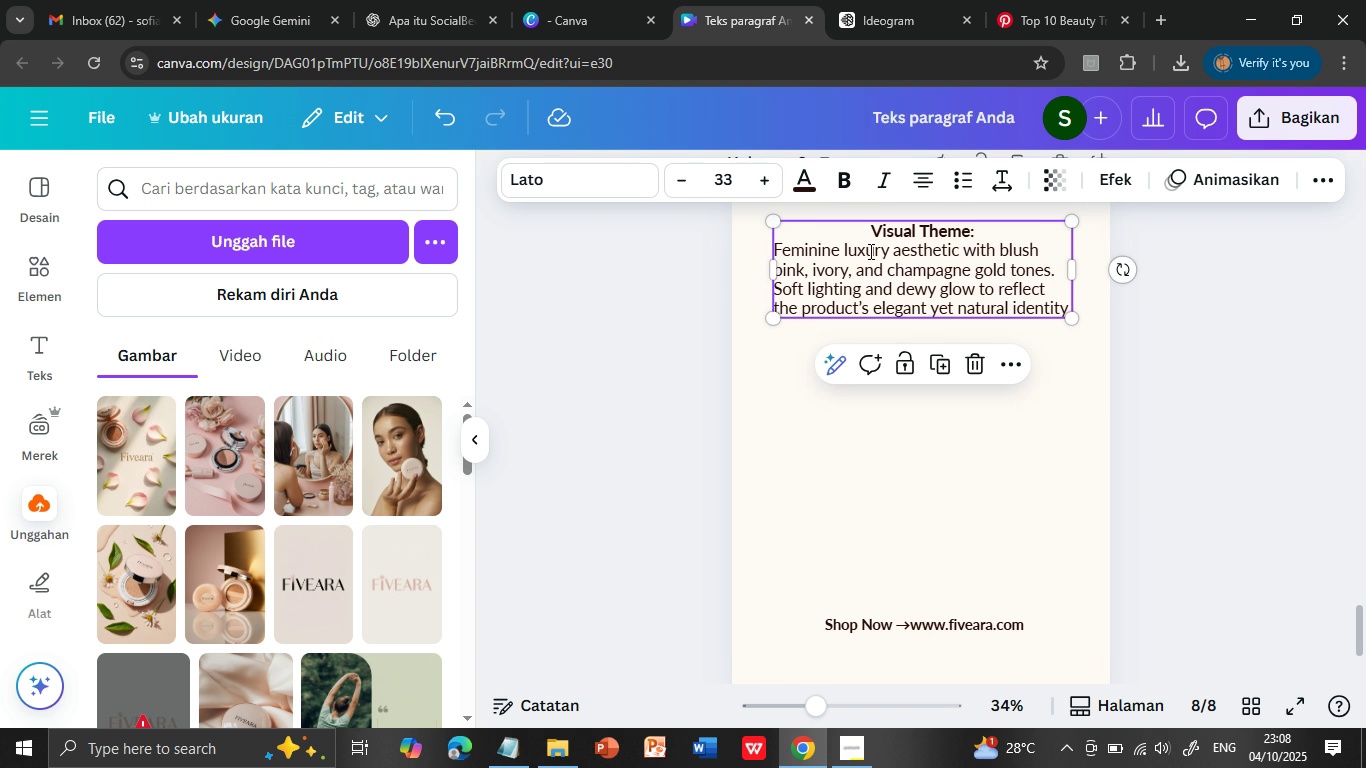 
double_click([869, 251])
 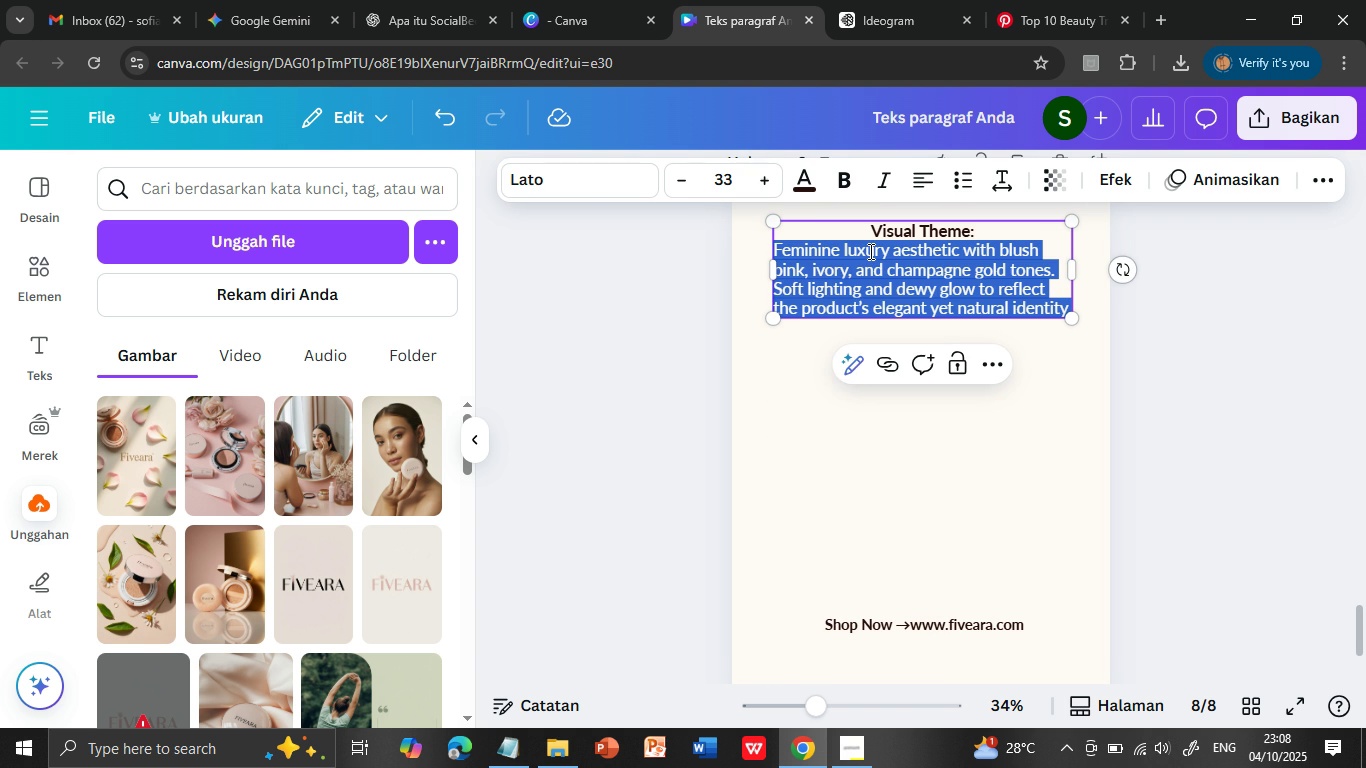 
triple_click([869, 251])
 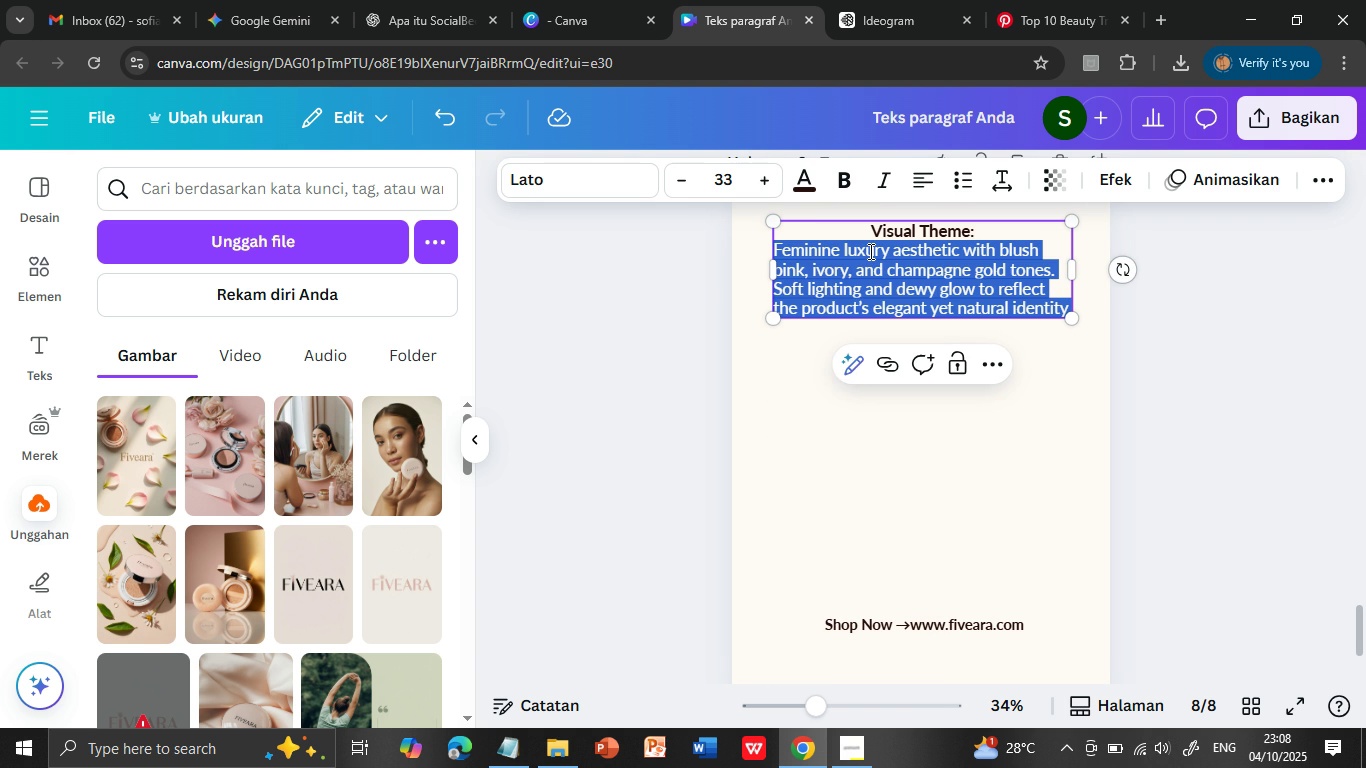 
key(Shift+ShiftLeft)
 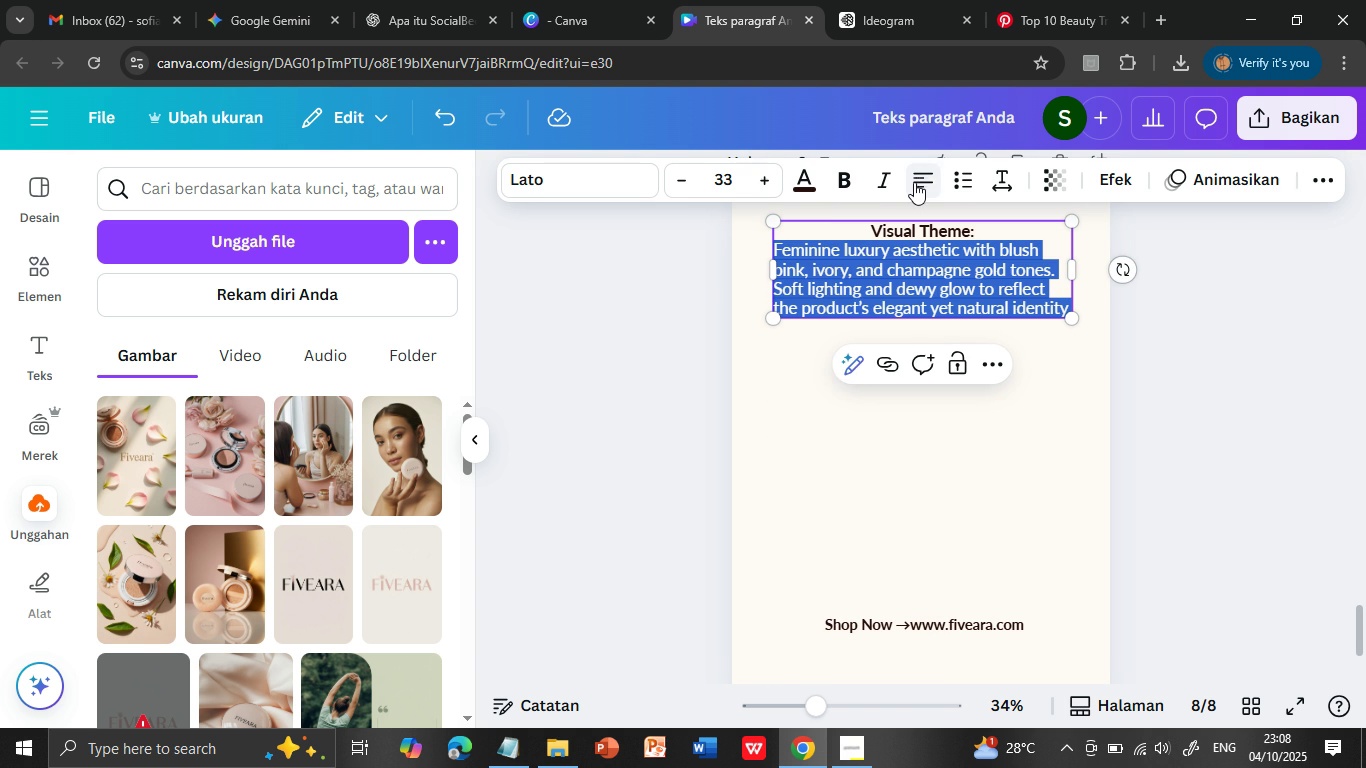 
left_click([914, 182])
 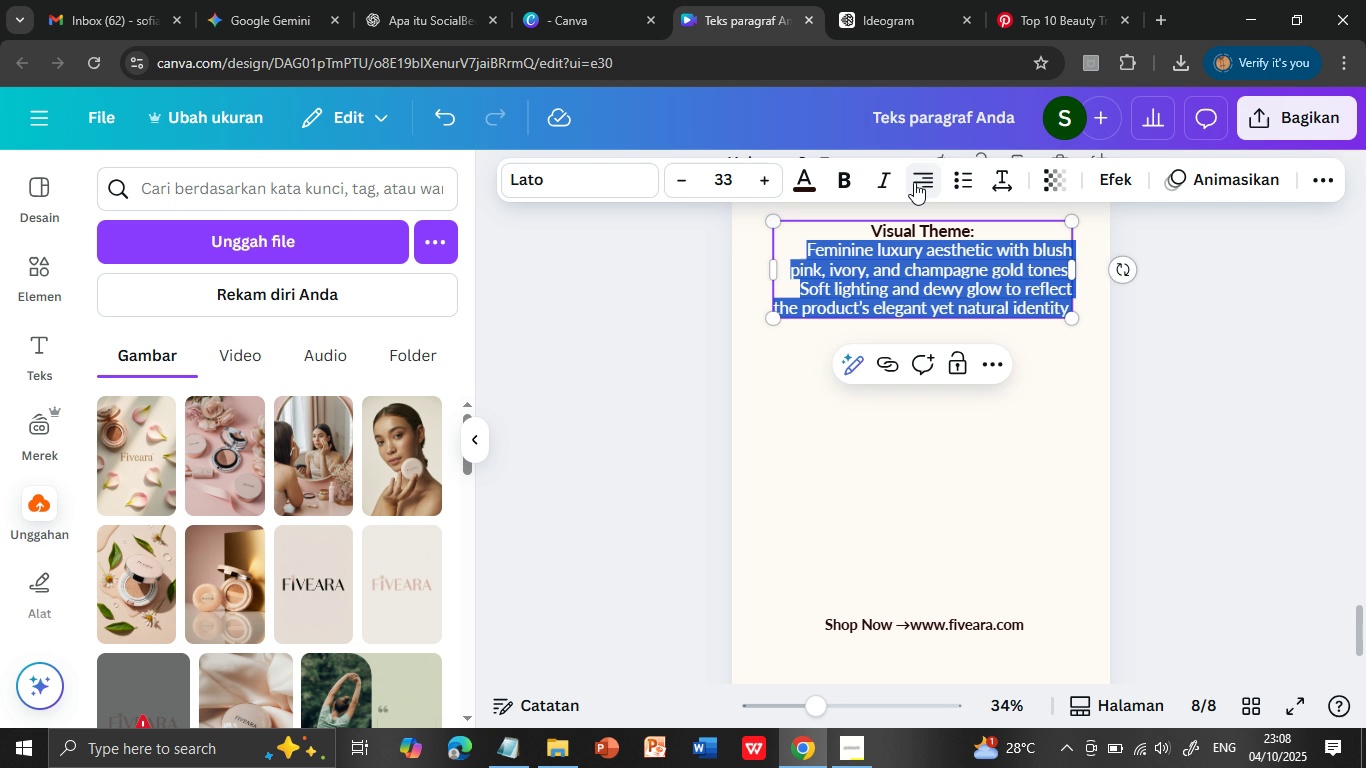 
left_click([914, 182])
 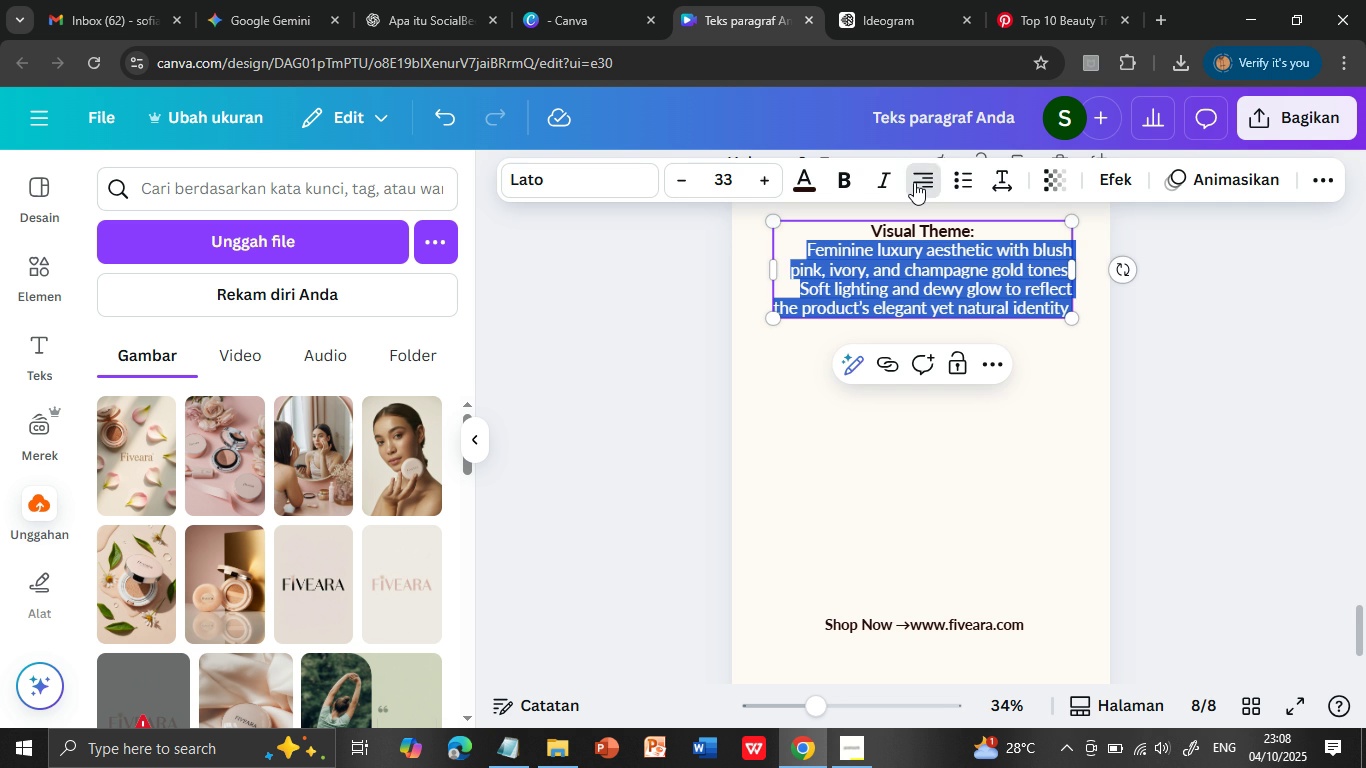 
left_click([914, 182])
 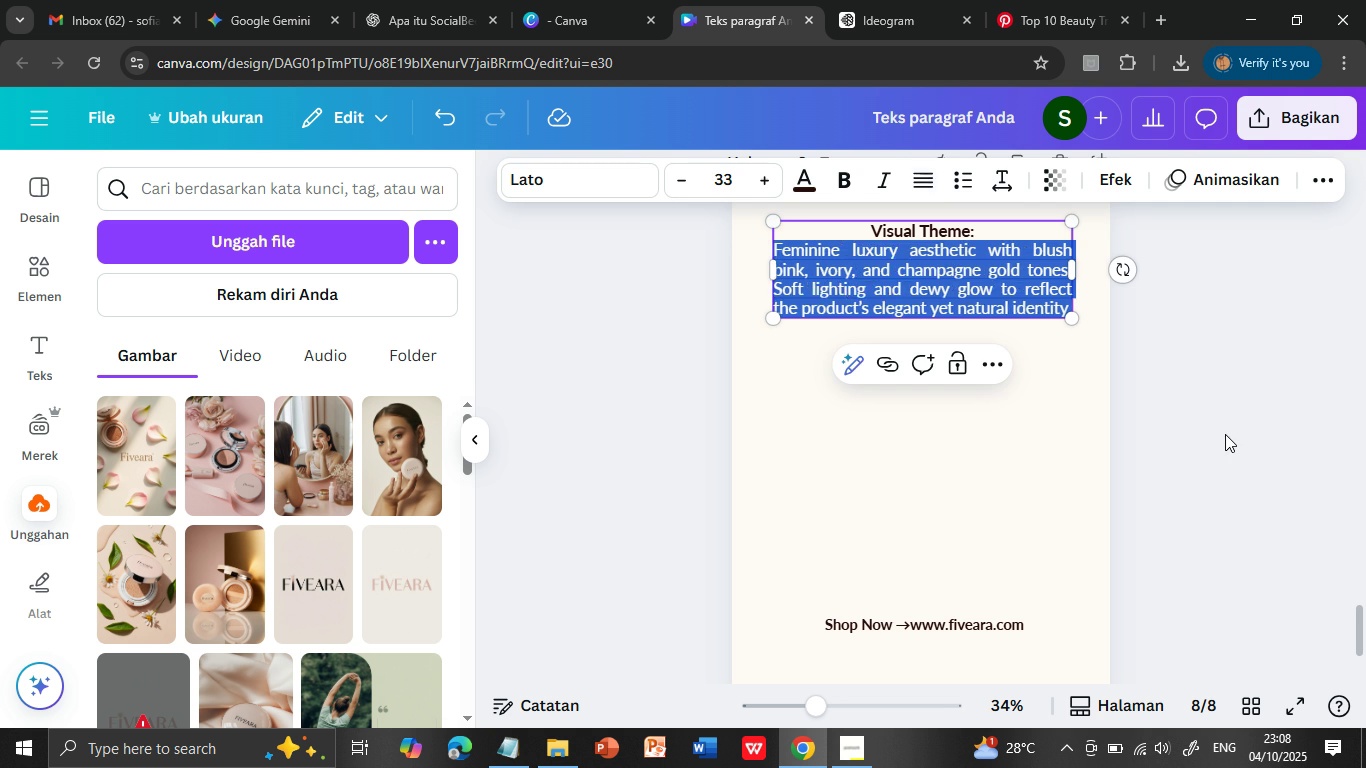 
left_click([1225, 434])
 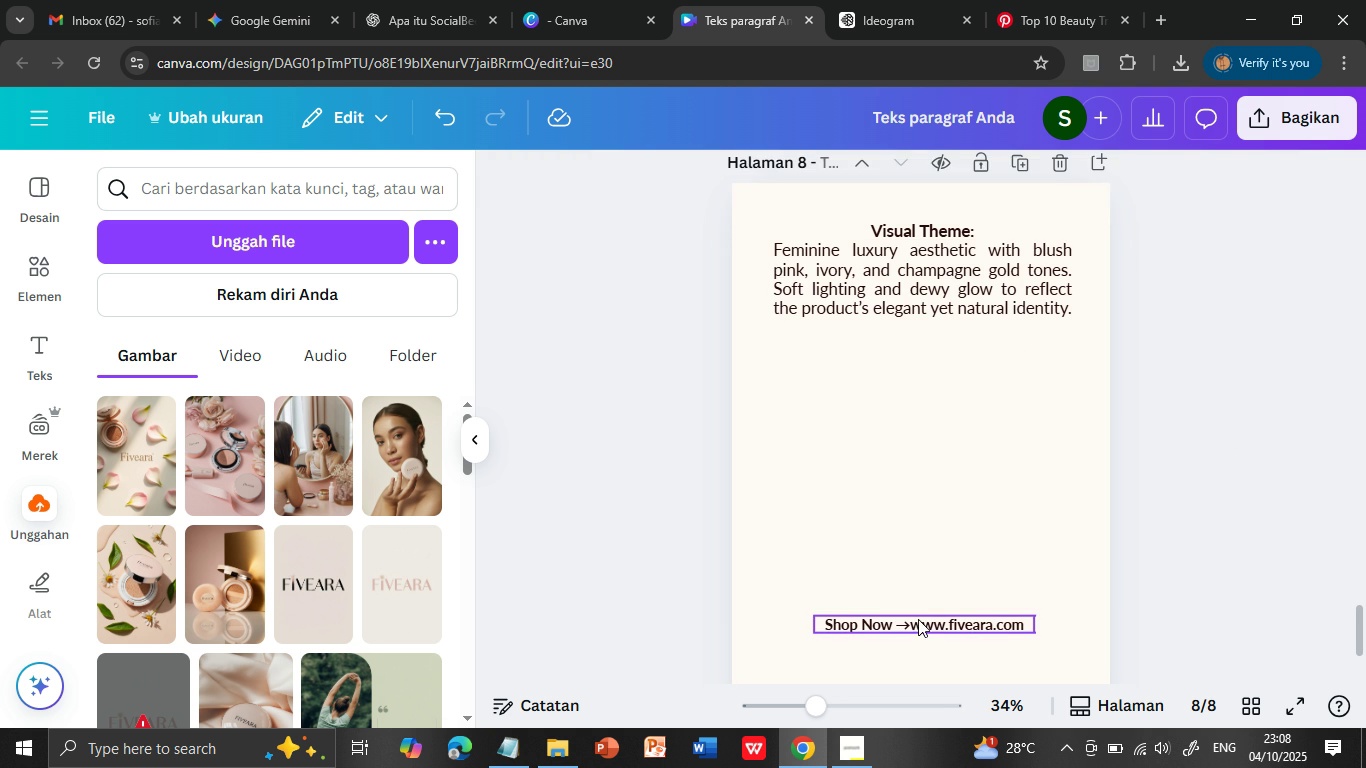 
left_click([918, 619])
 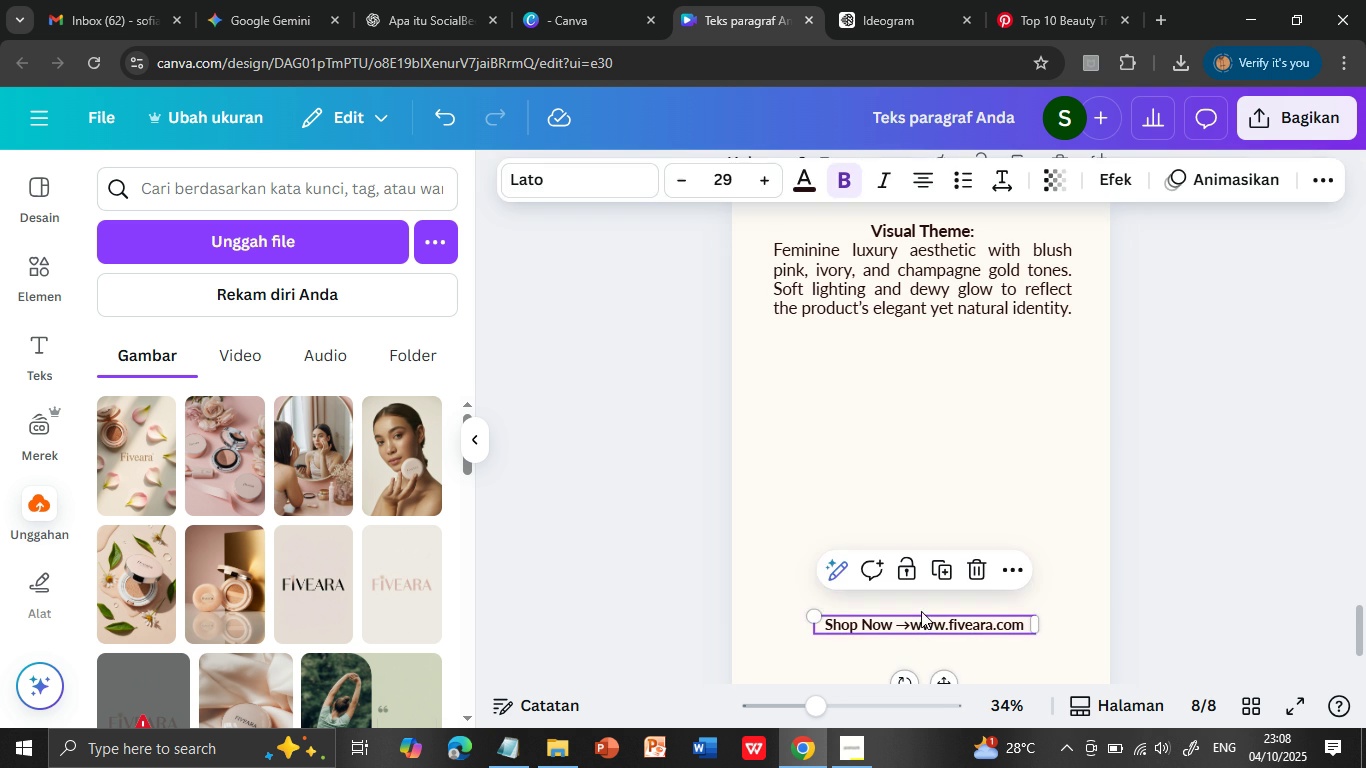 
key(Delete)
 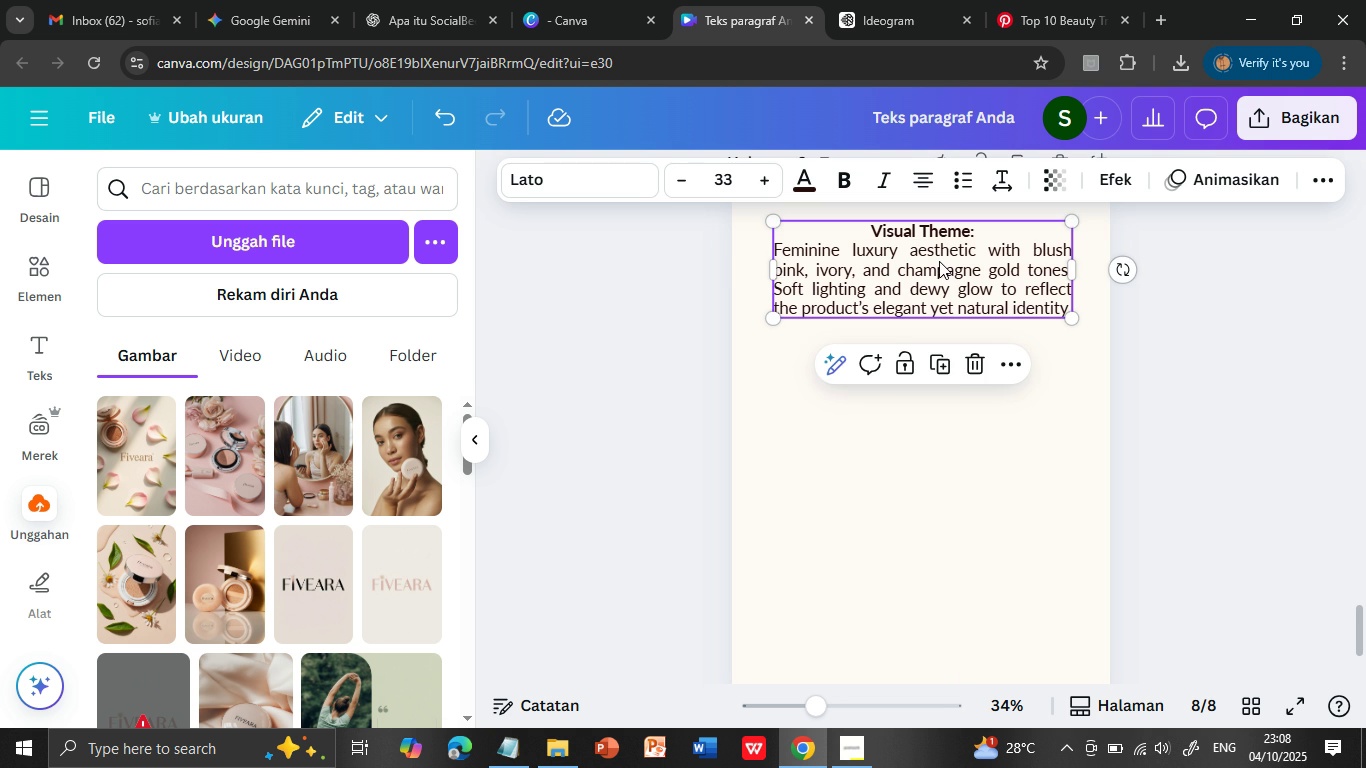 
left_click([939, 261])
 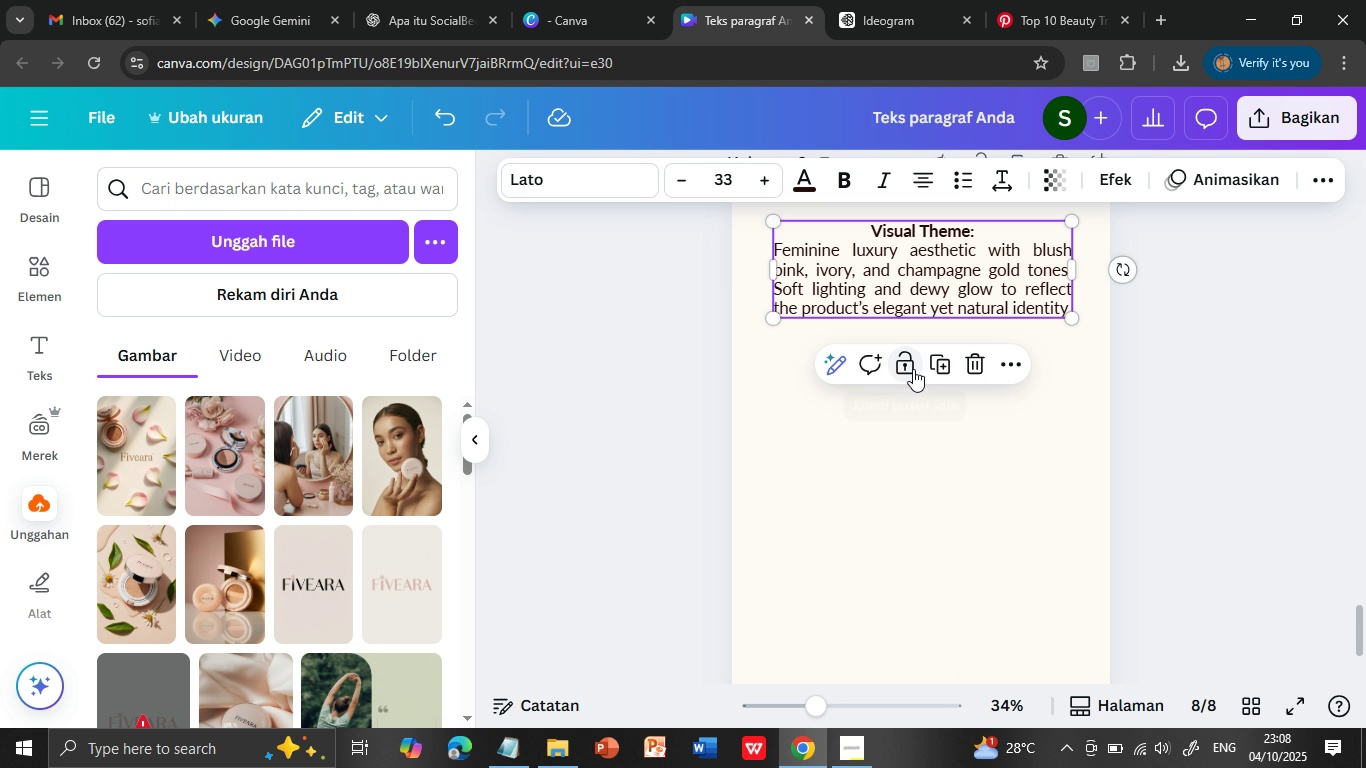 
left_click([941, 369])